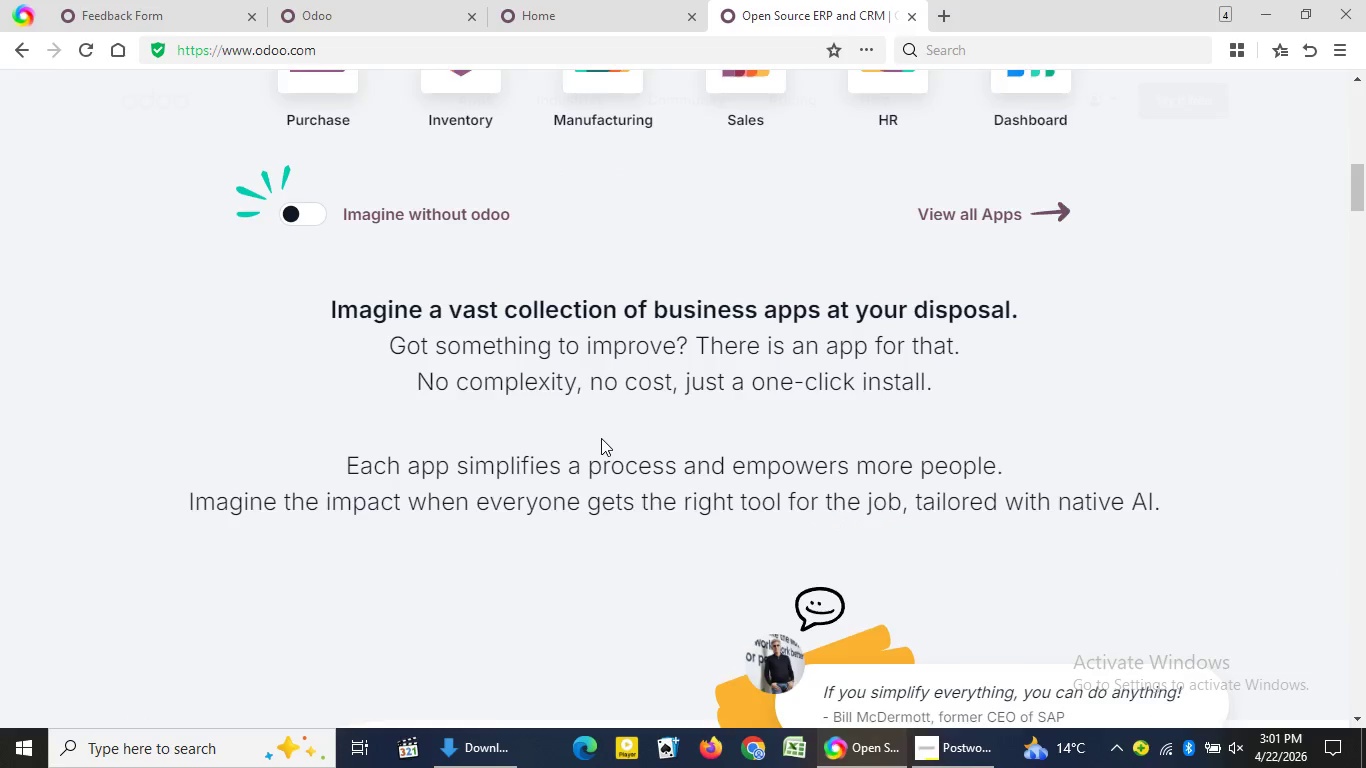 
scroll: coordinate [601, 438], scroll_direction: up, amount: 1.0
 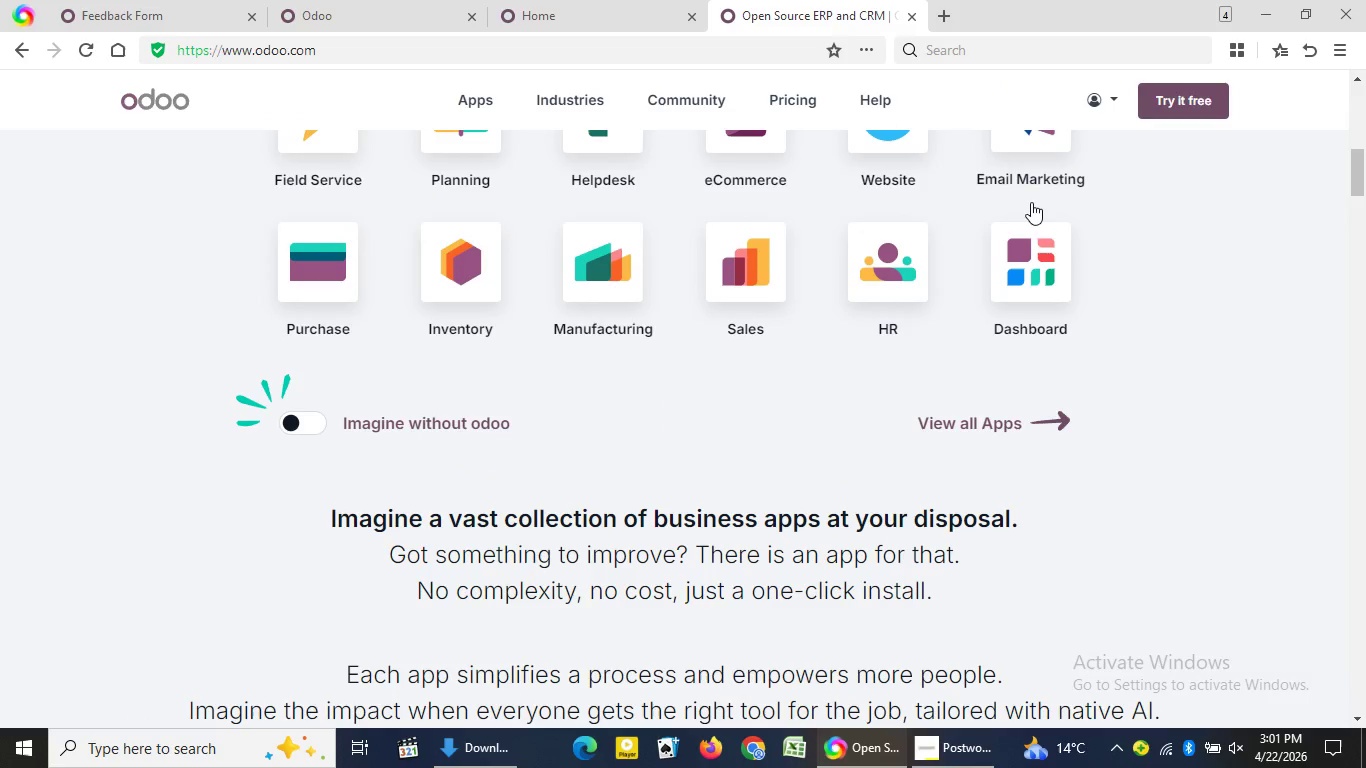 
left_click([1035, 158])
 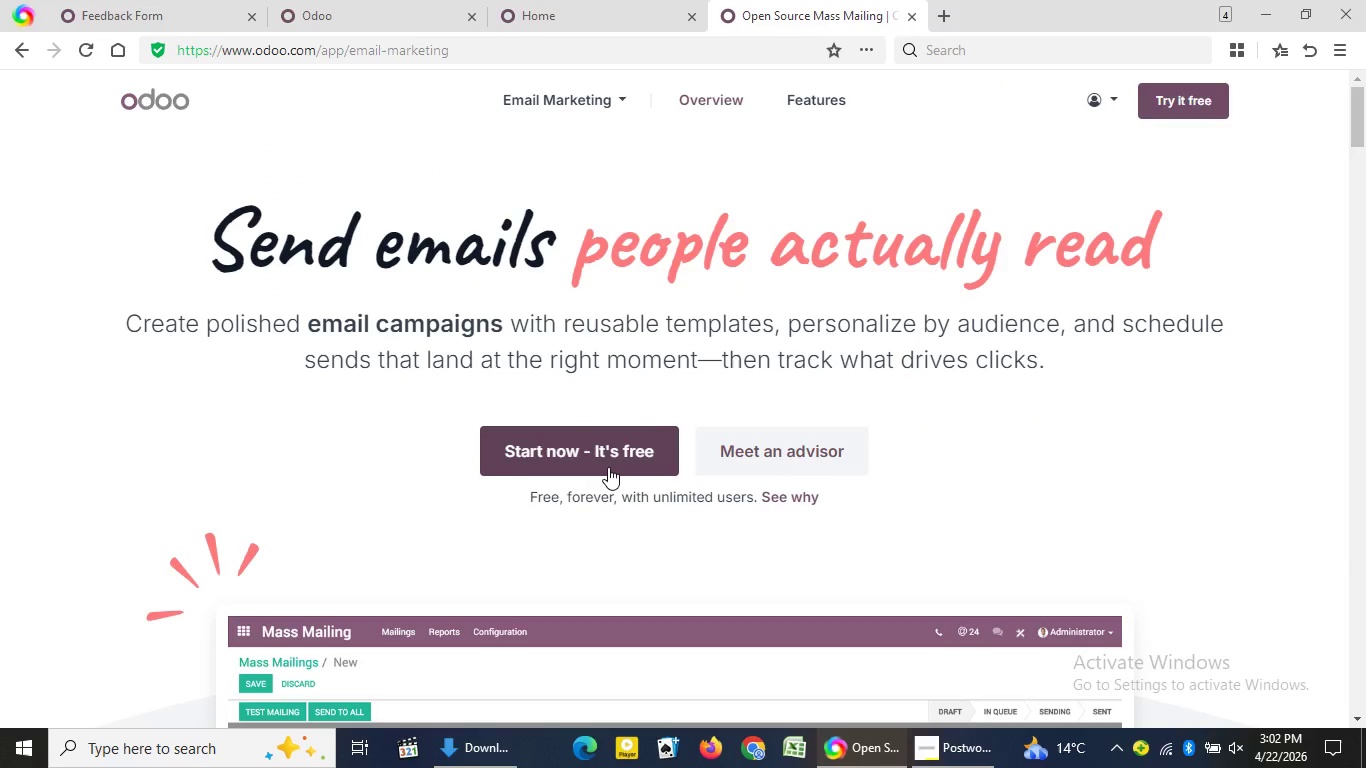 
wait(5.75)
 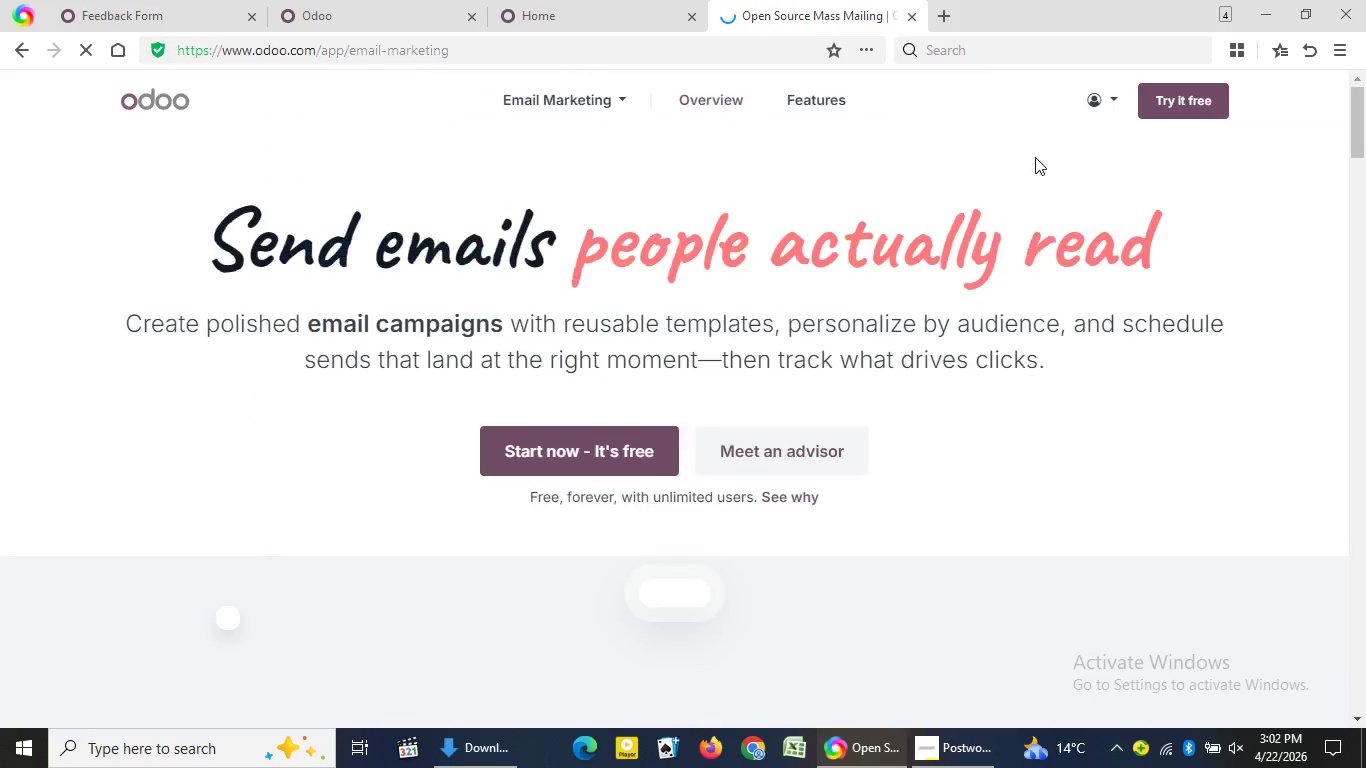 
left_click([609, 456])
 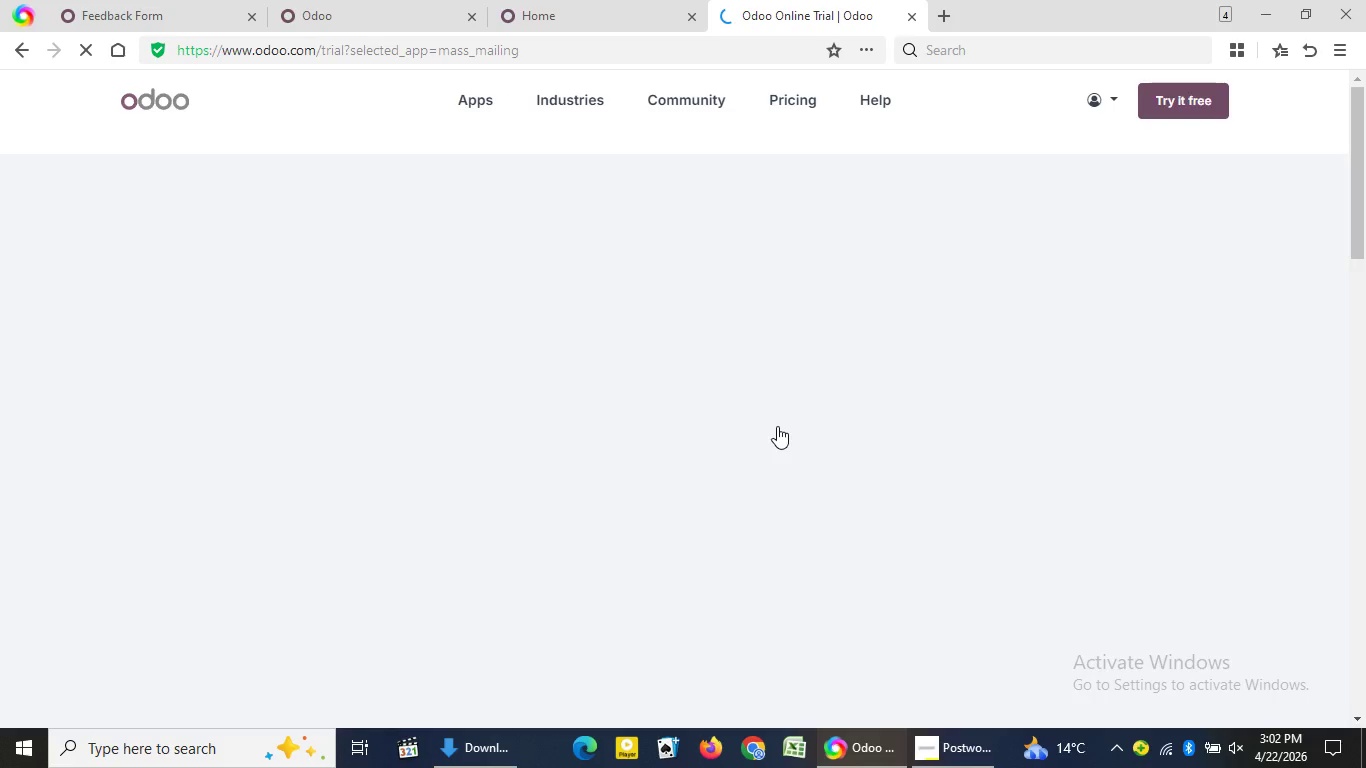 
wait(8.78)
 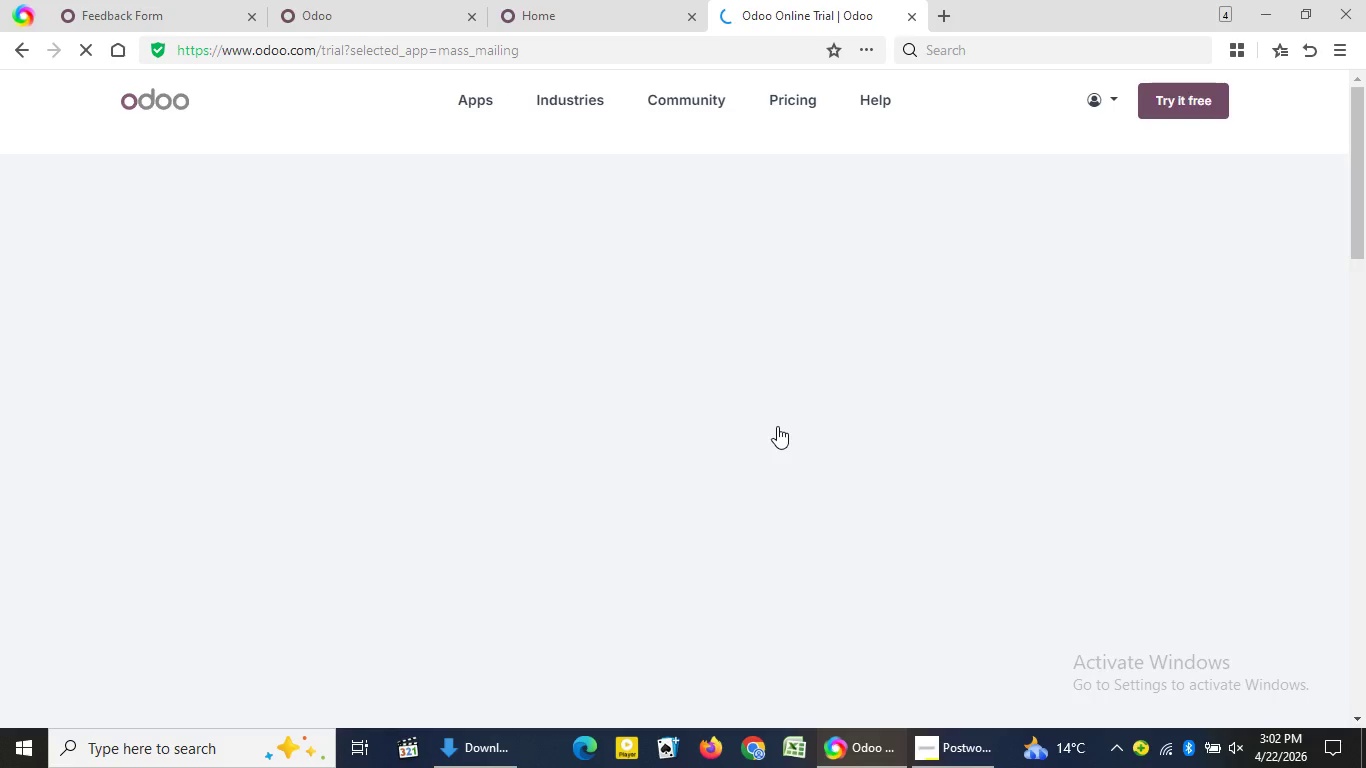 
scroll: coordinate [732, 443], scroll_direction: down, amount: 5.0
 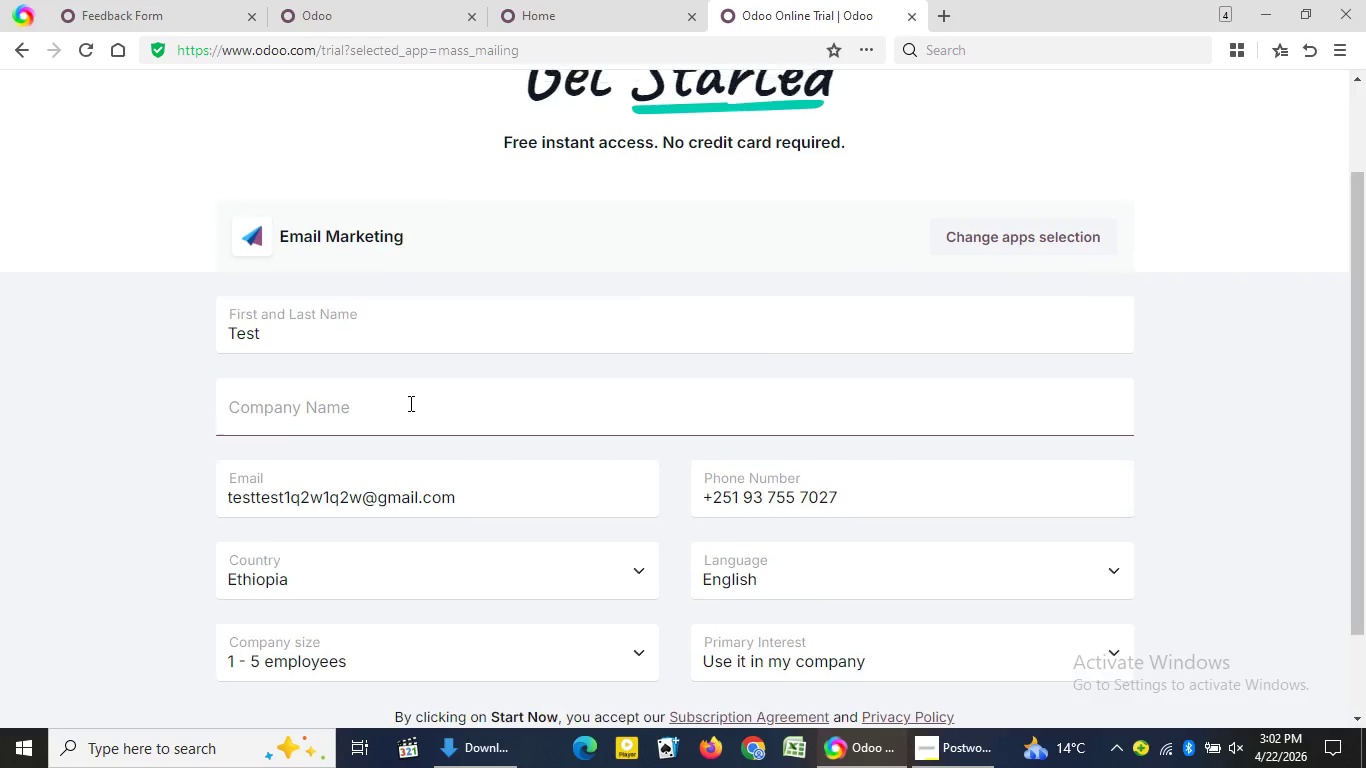 
scroll: coordinate [409, 403], scroll_direction: up, amount: 7.0
 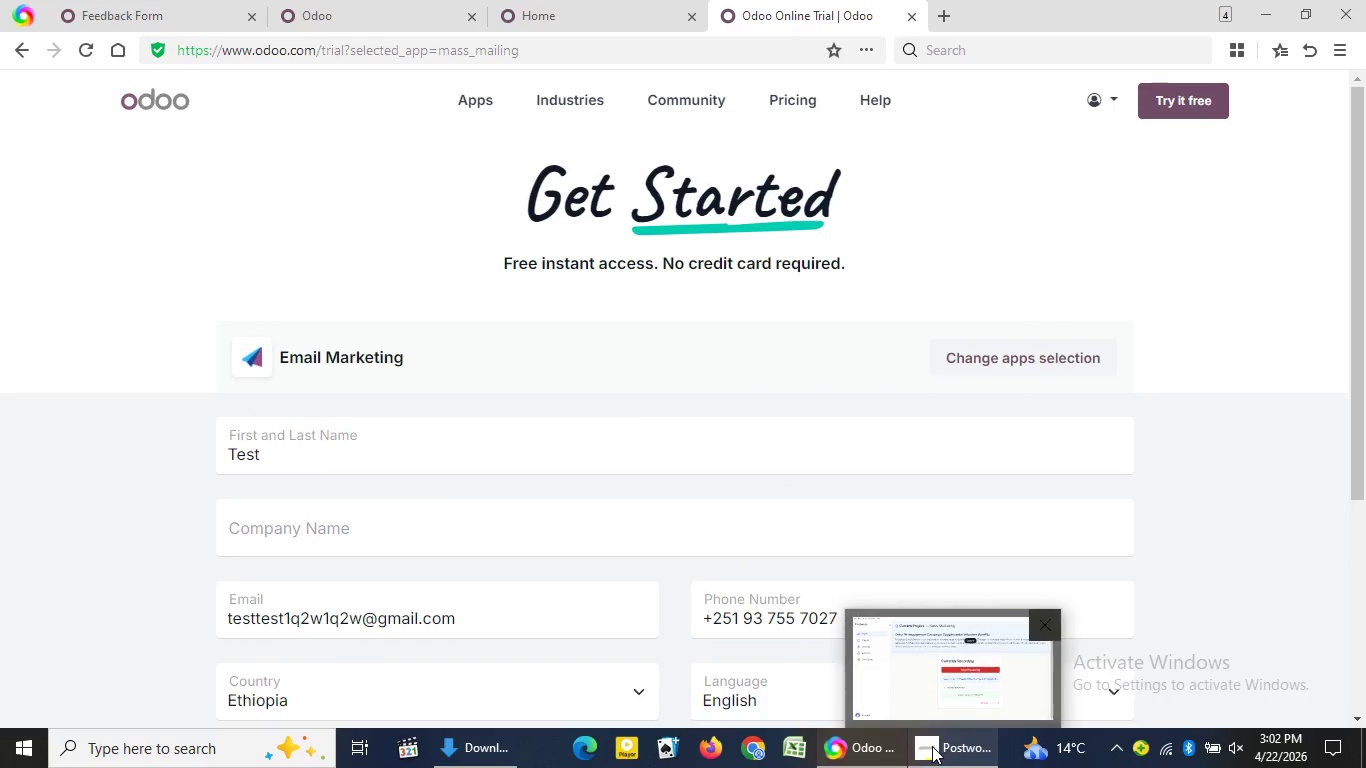 
left_click([932, 746])